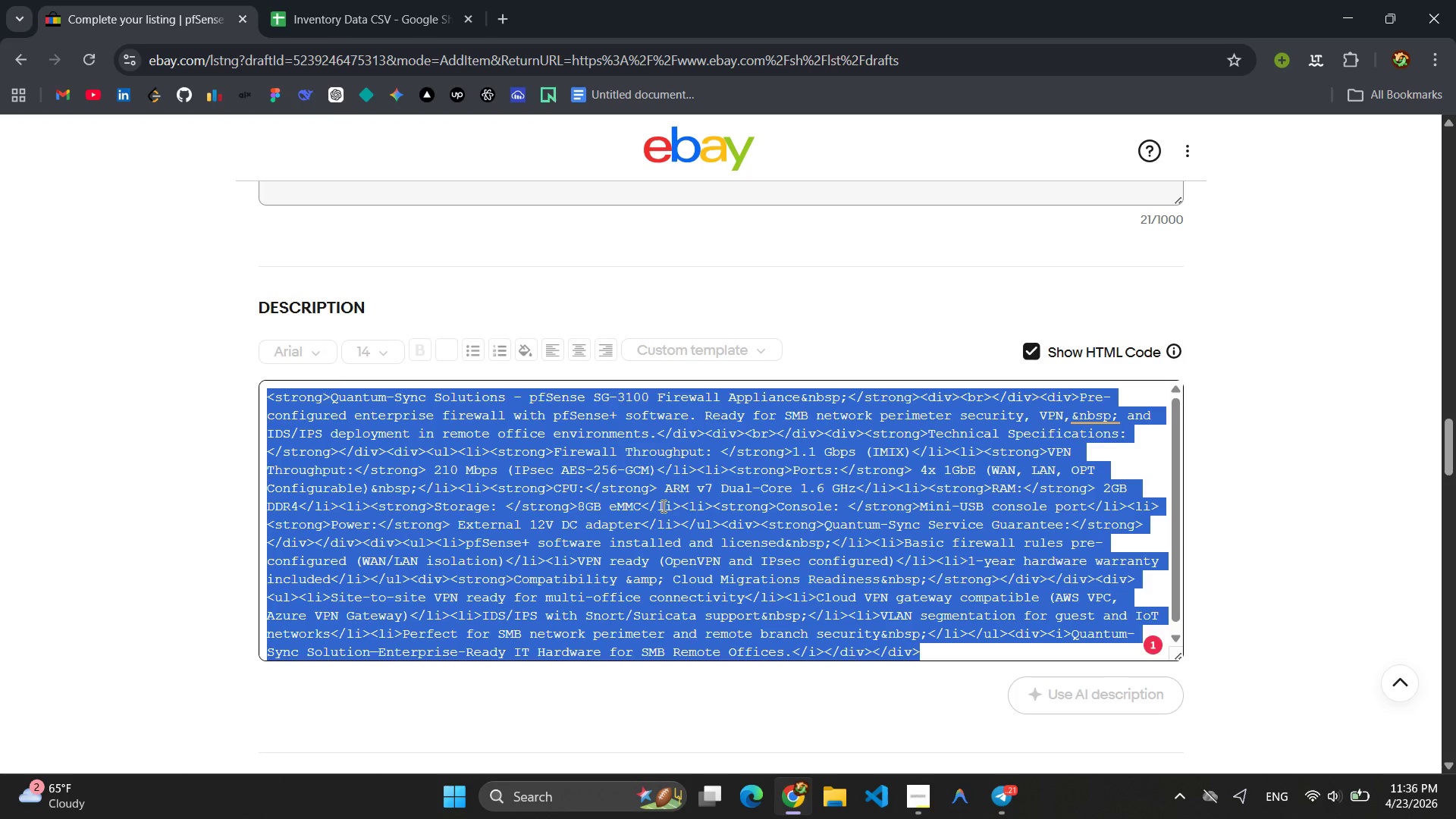 
key(Control+C)
 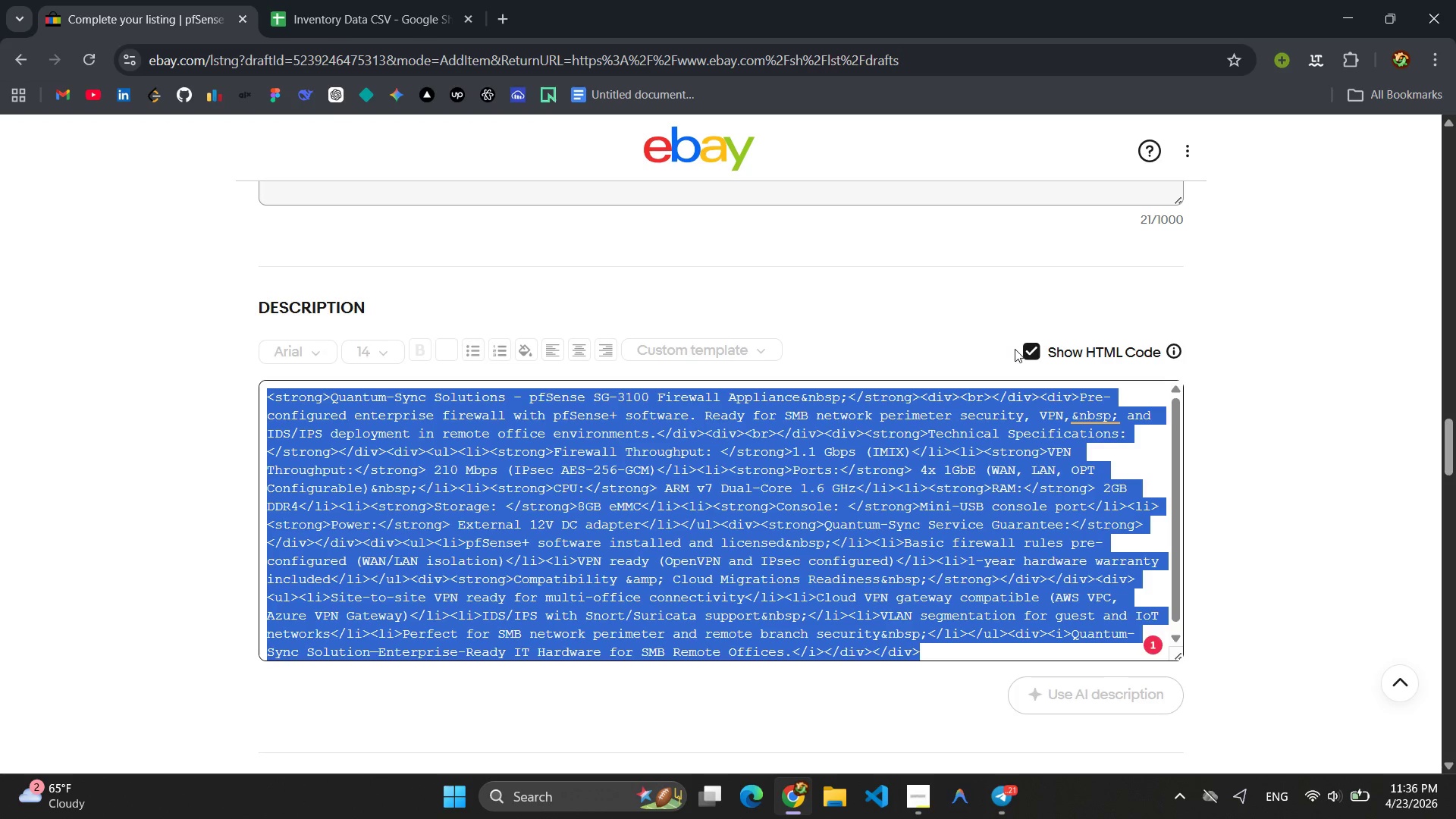 
left_click([1029, 350])
 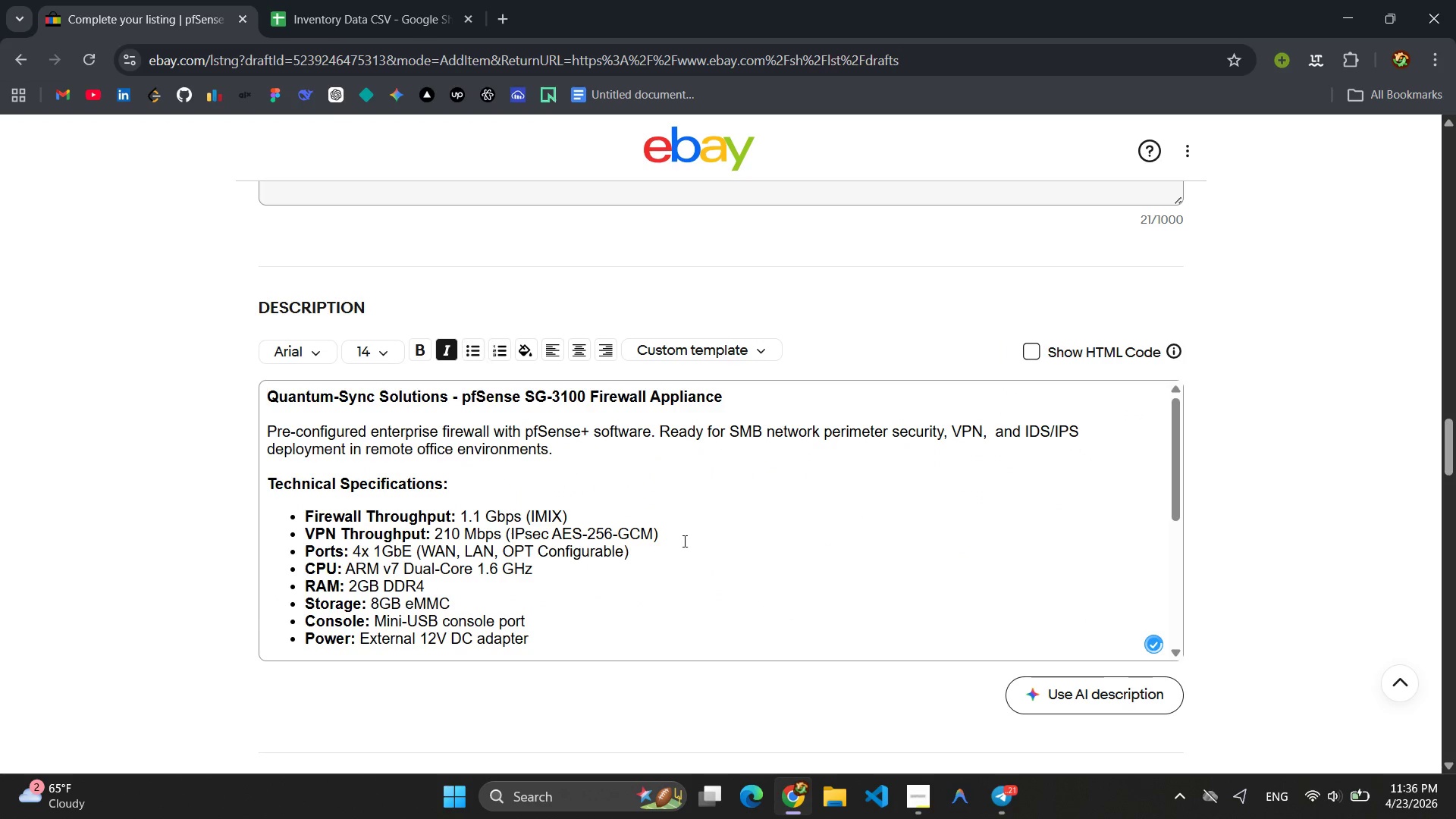 
scroll: coordinate [678, 541], scroll_direction: down, amount: 1.0
 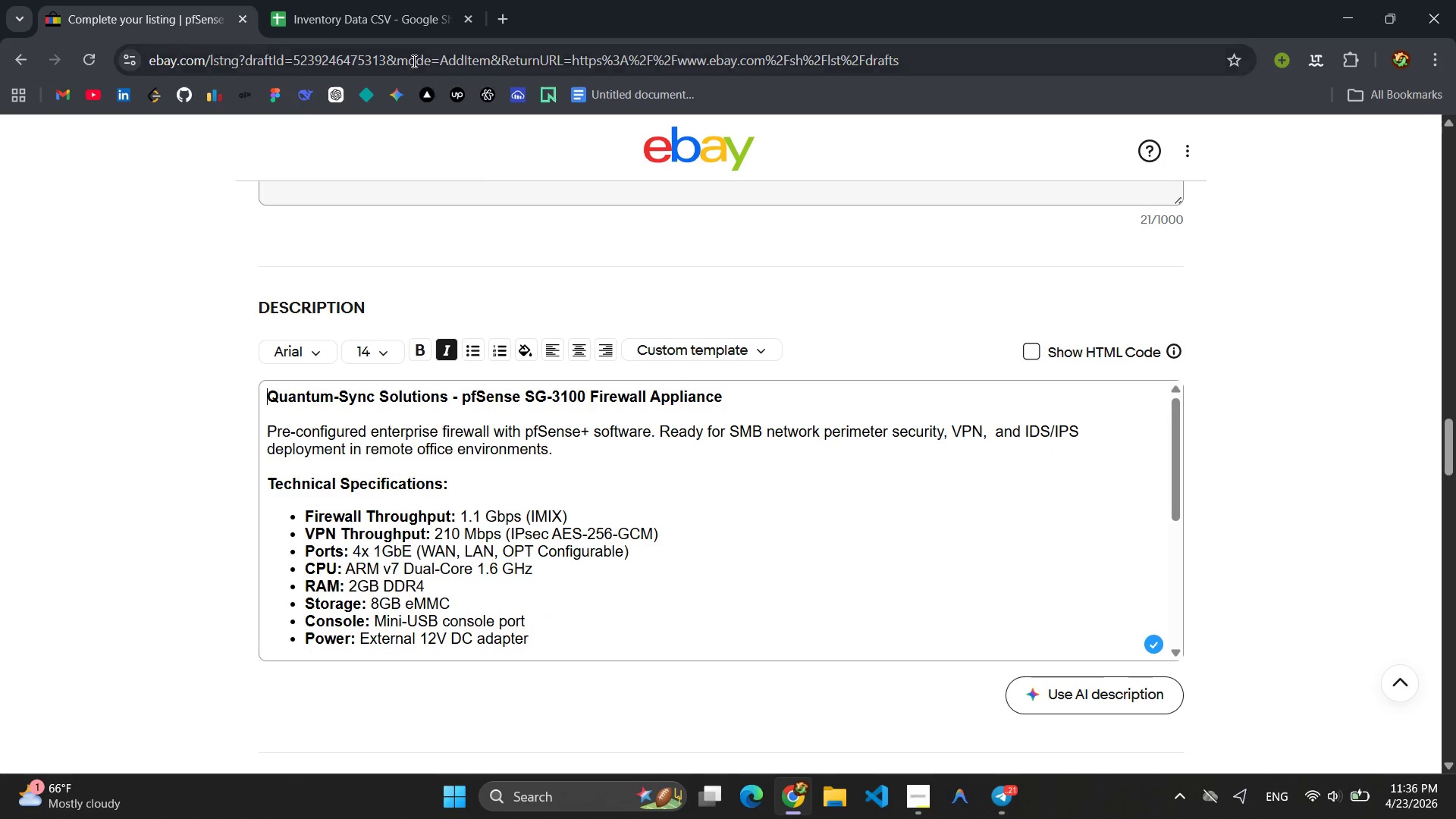 
left_click([378, 5])
 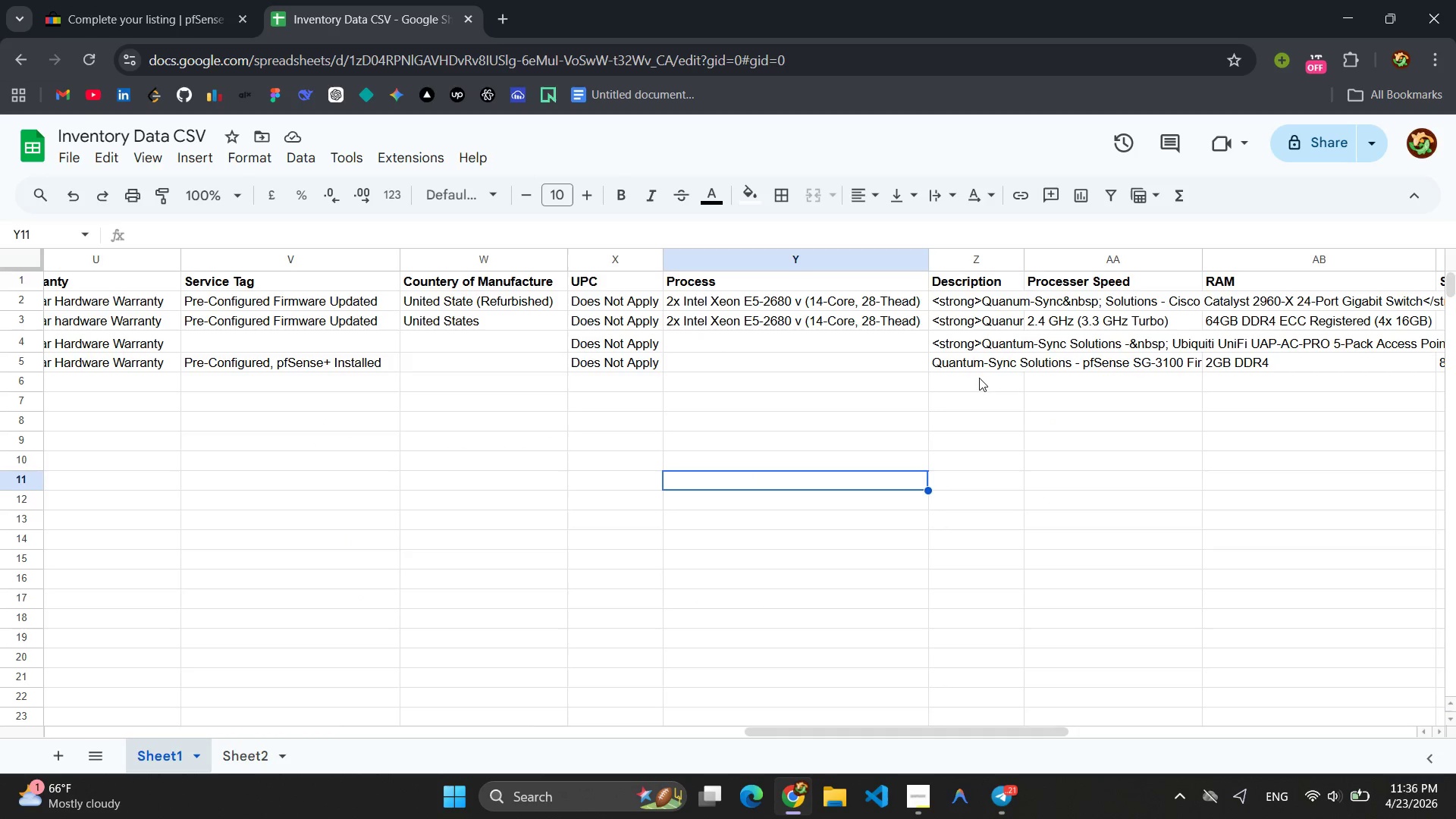 
double_click([974, 367])
 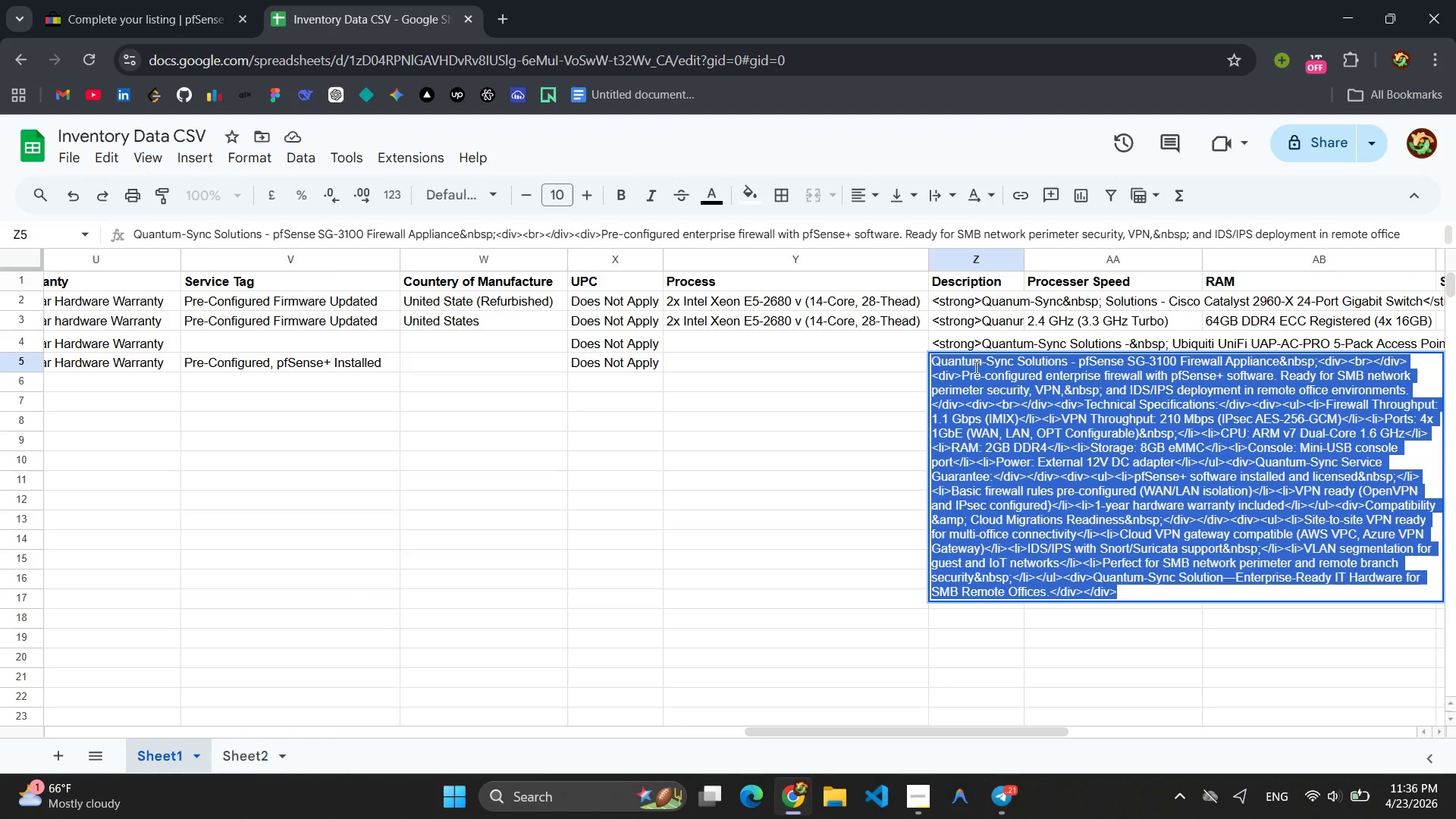 
triple_click([974, 367])
 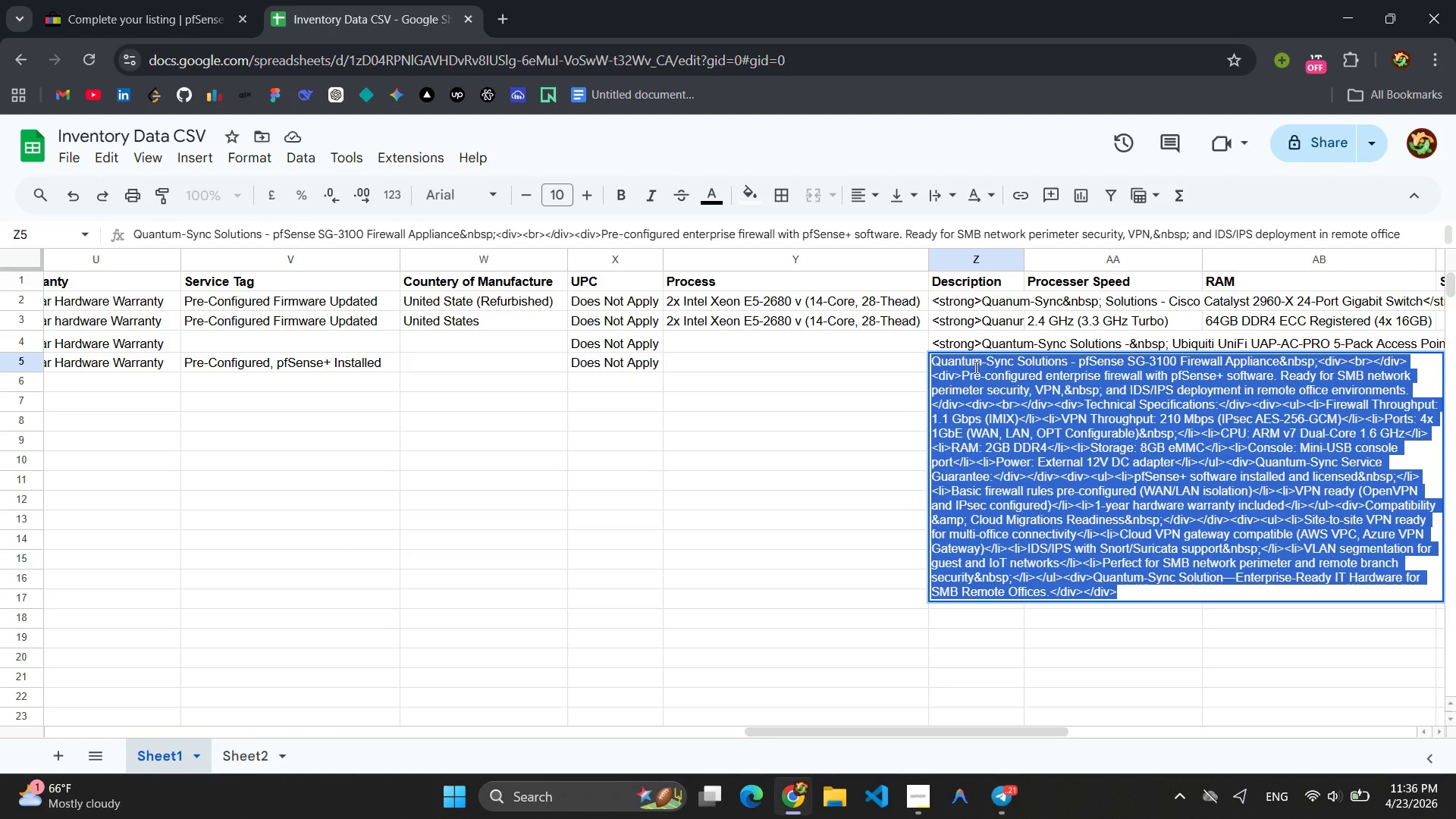 
key(Control+V)
 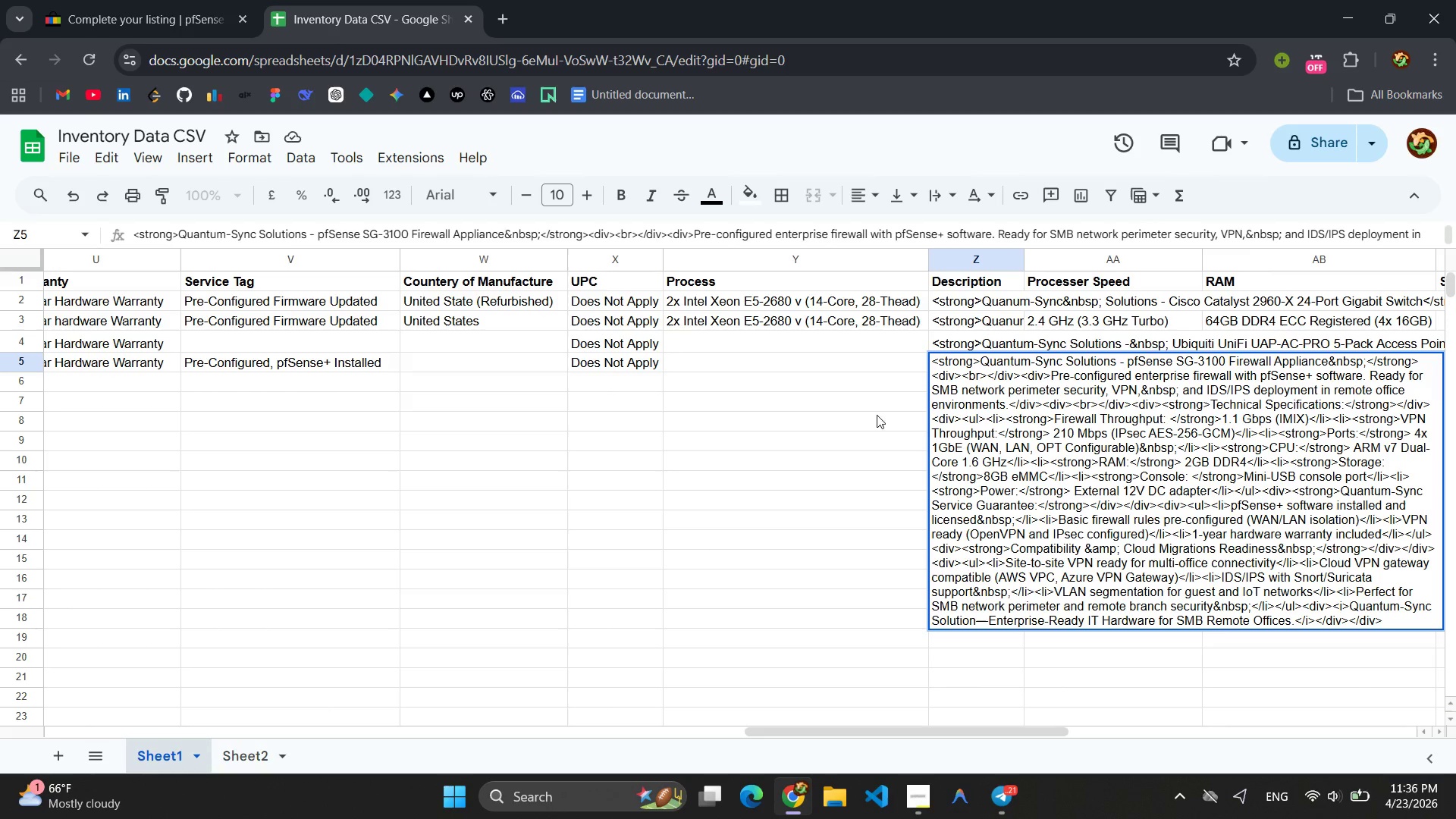 
left_click([838, 428])
 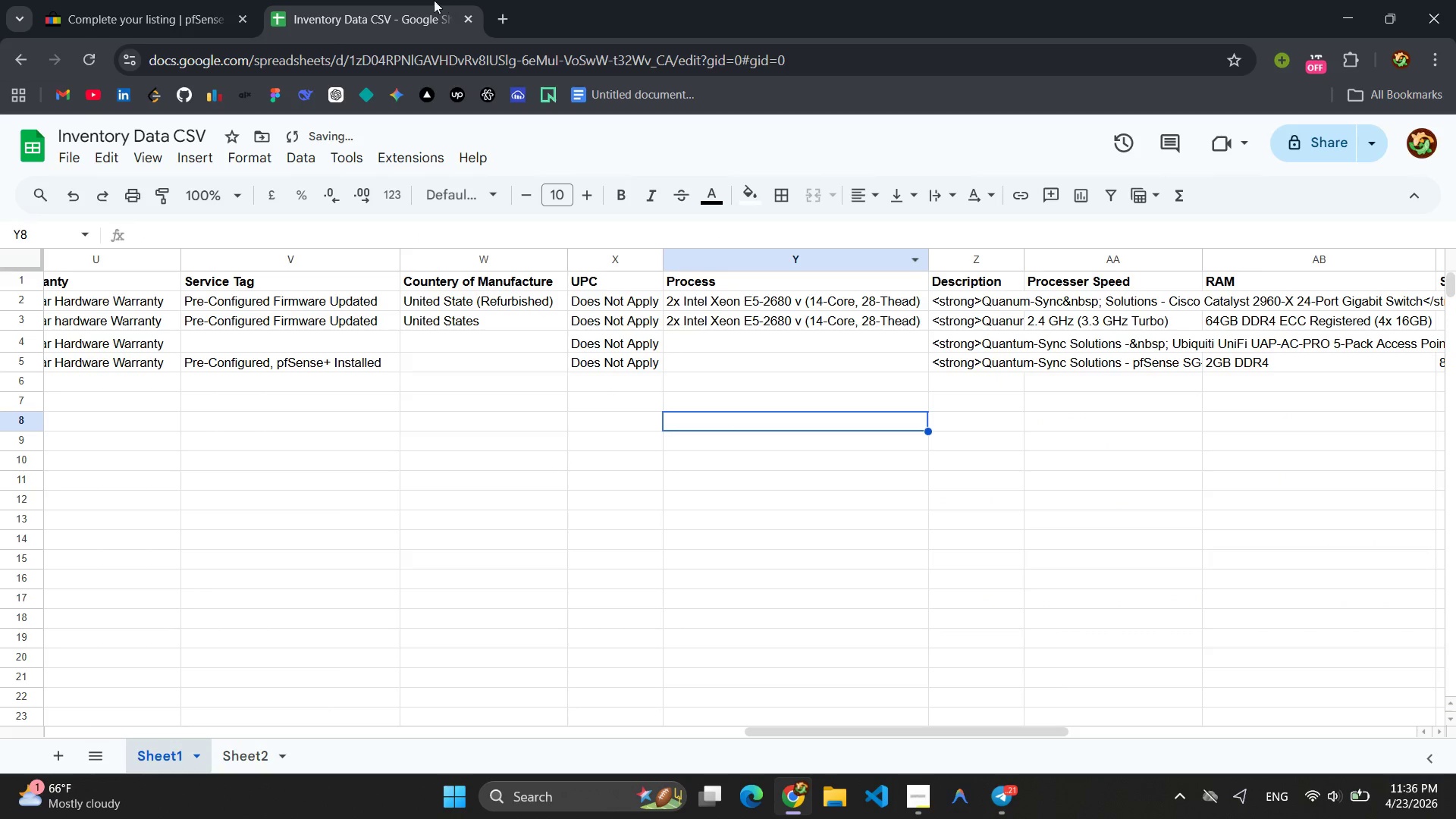 
left_click([111, 0])
 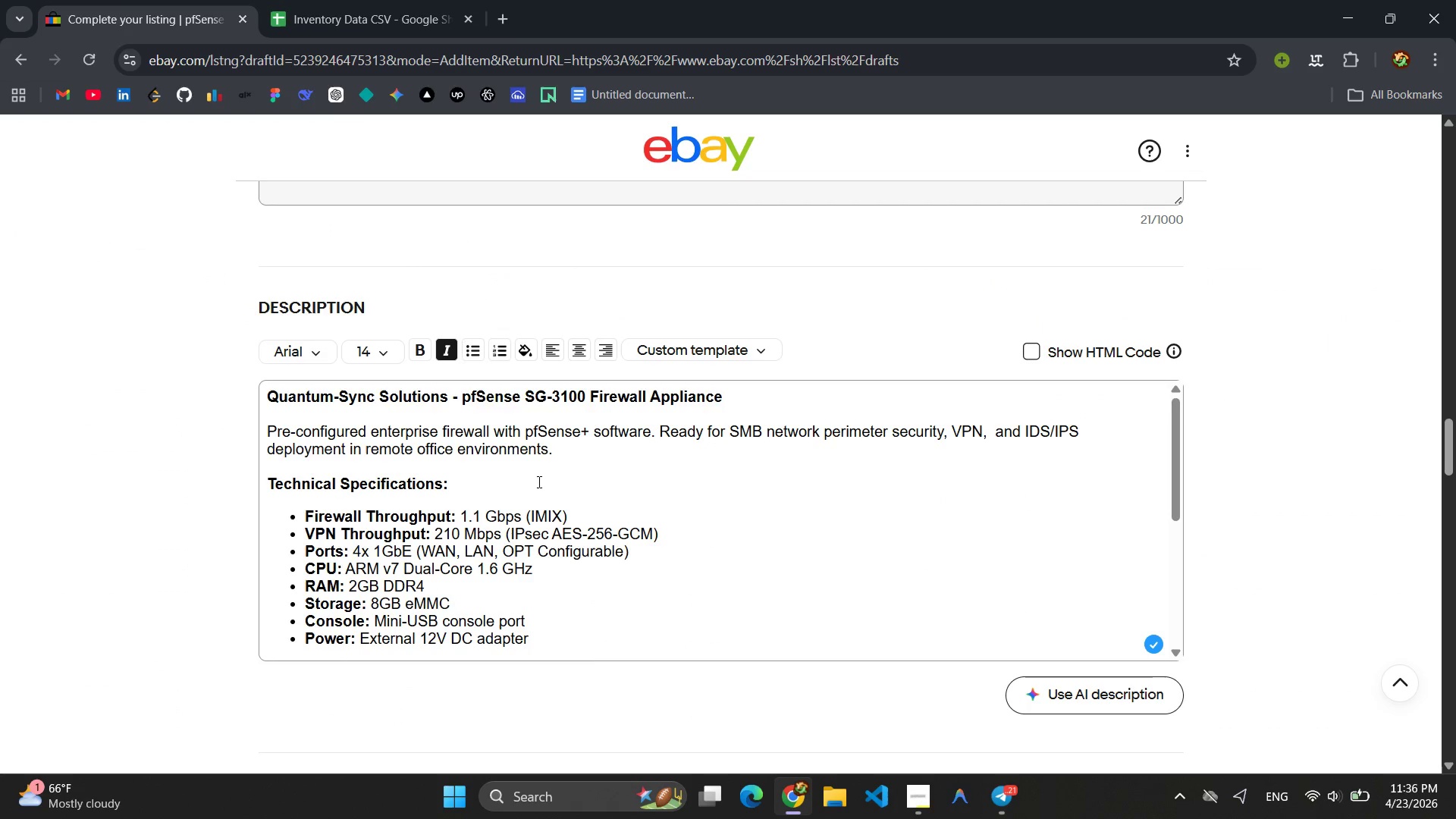 
scroll: coordinate [544, 499], scroll_direction: down, amount: 2.0
 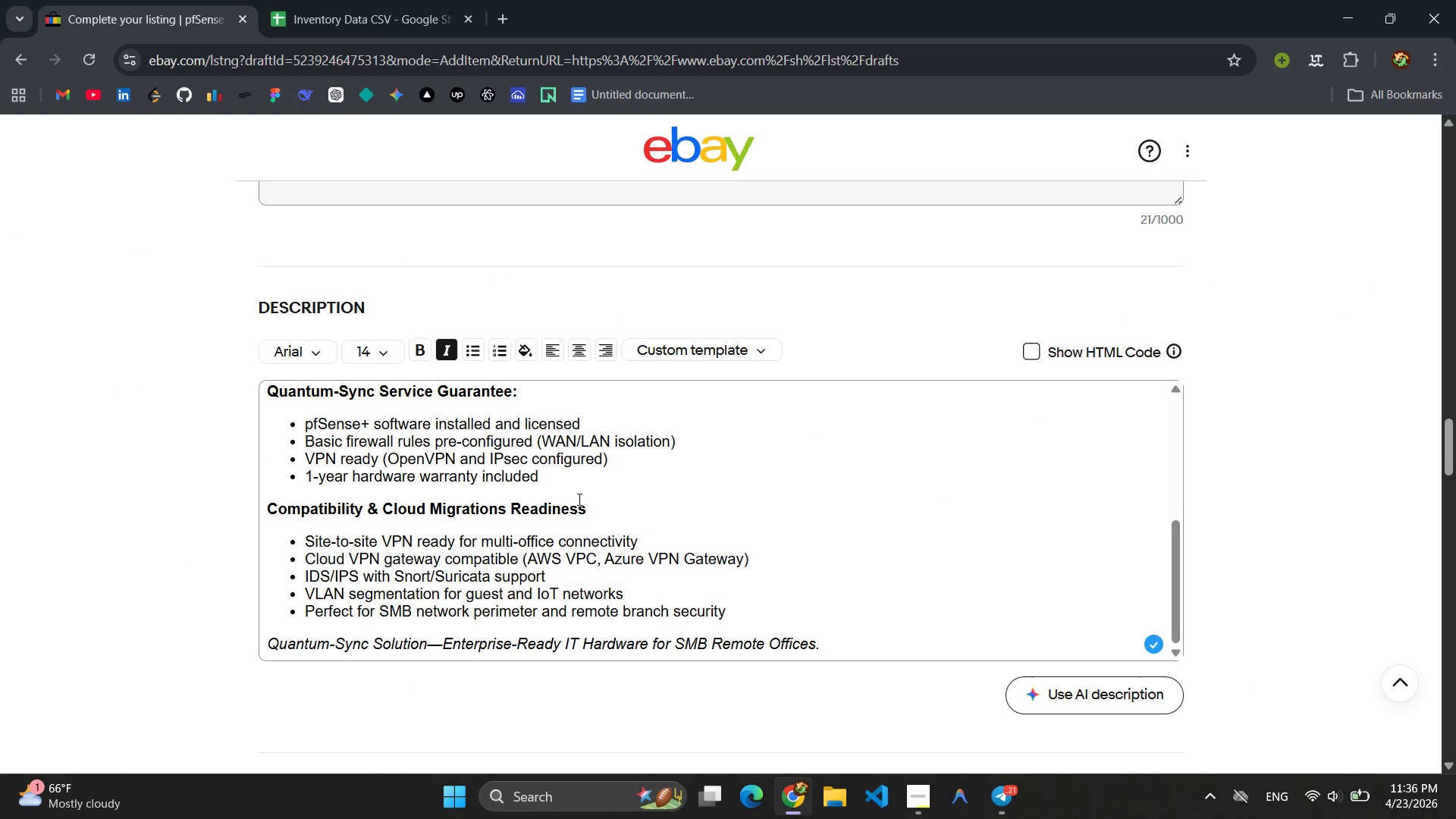 
scroll: coordinate [912, 338], scroll_direction: up, amount: 30.0
 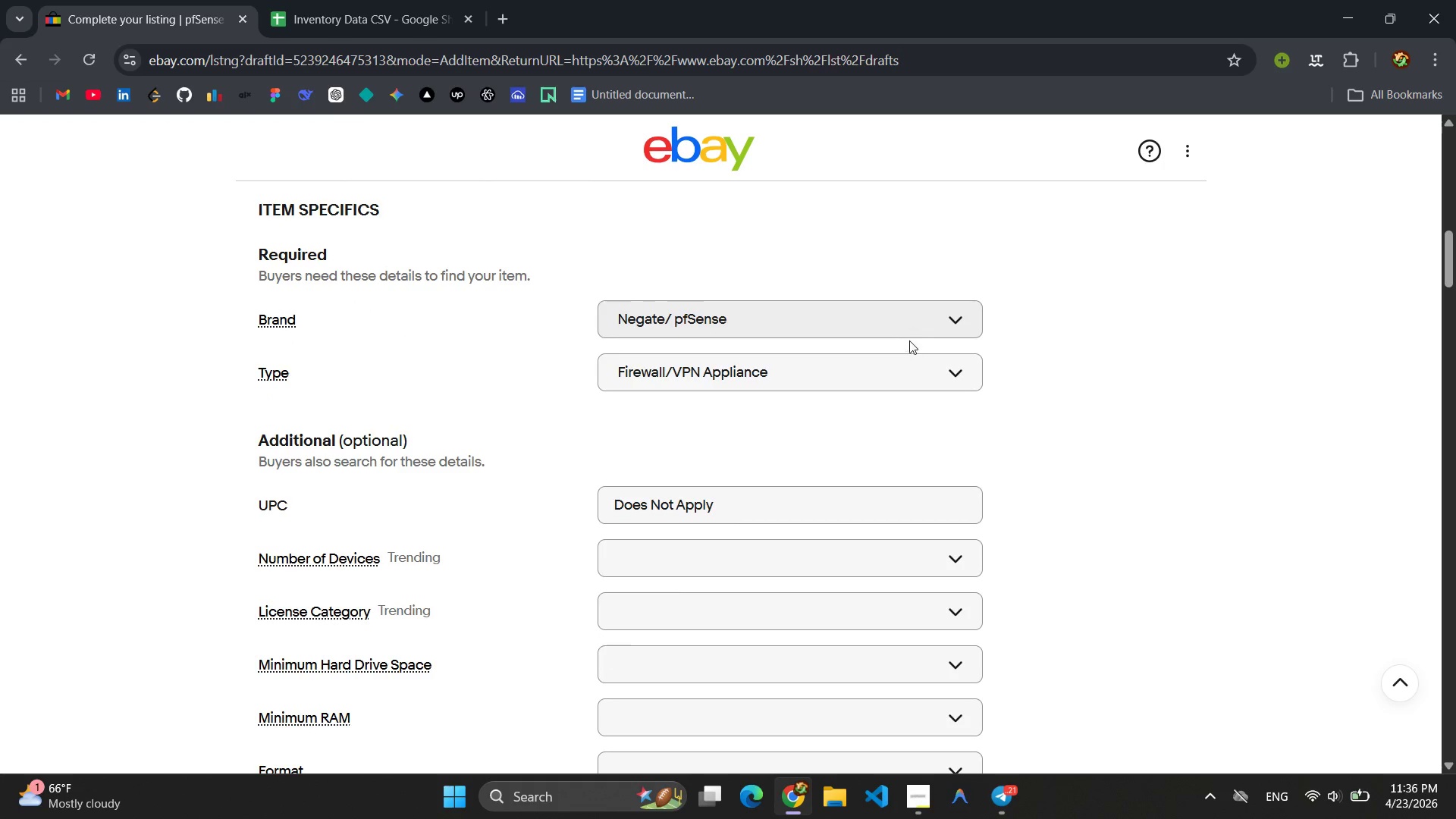 
scroll: coordinate [889, 429], scroll_direction: down, amount: 58.0
 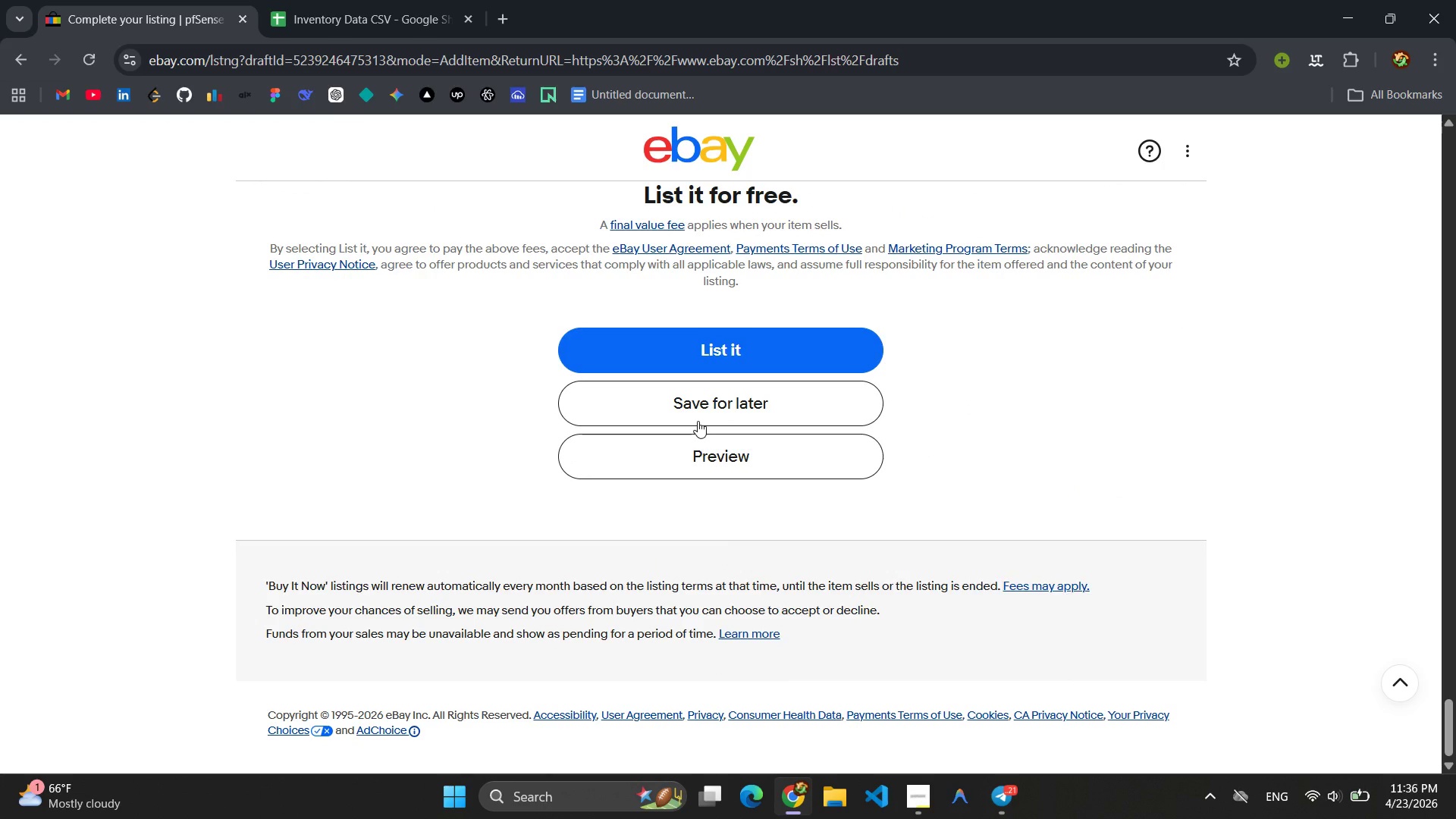 
left_click([698, 418])
 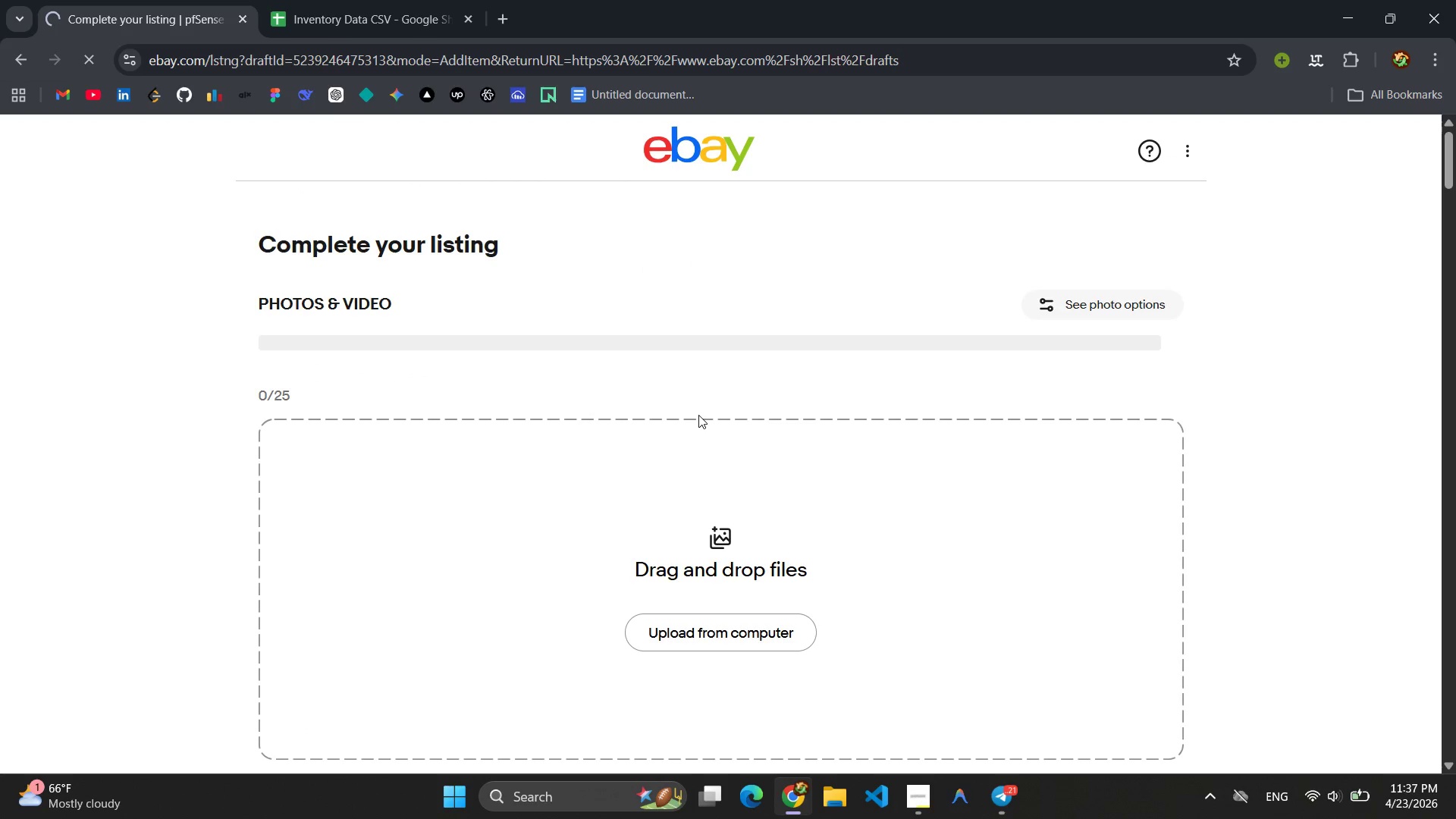 
wait(8.14)
 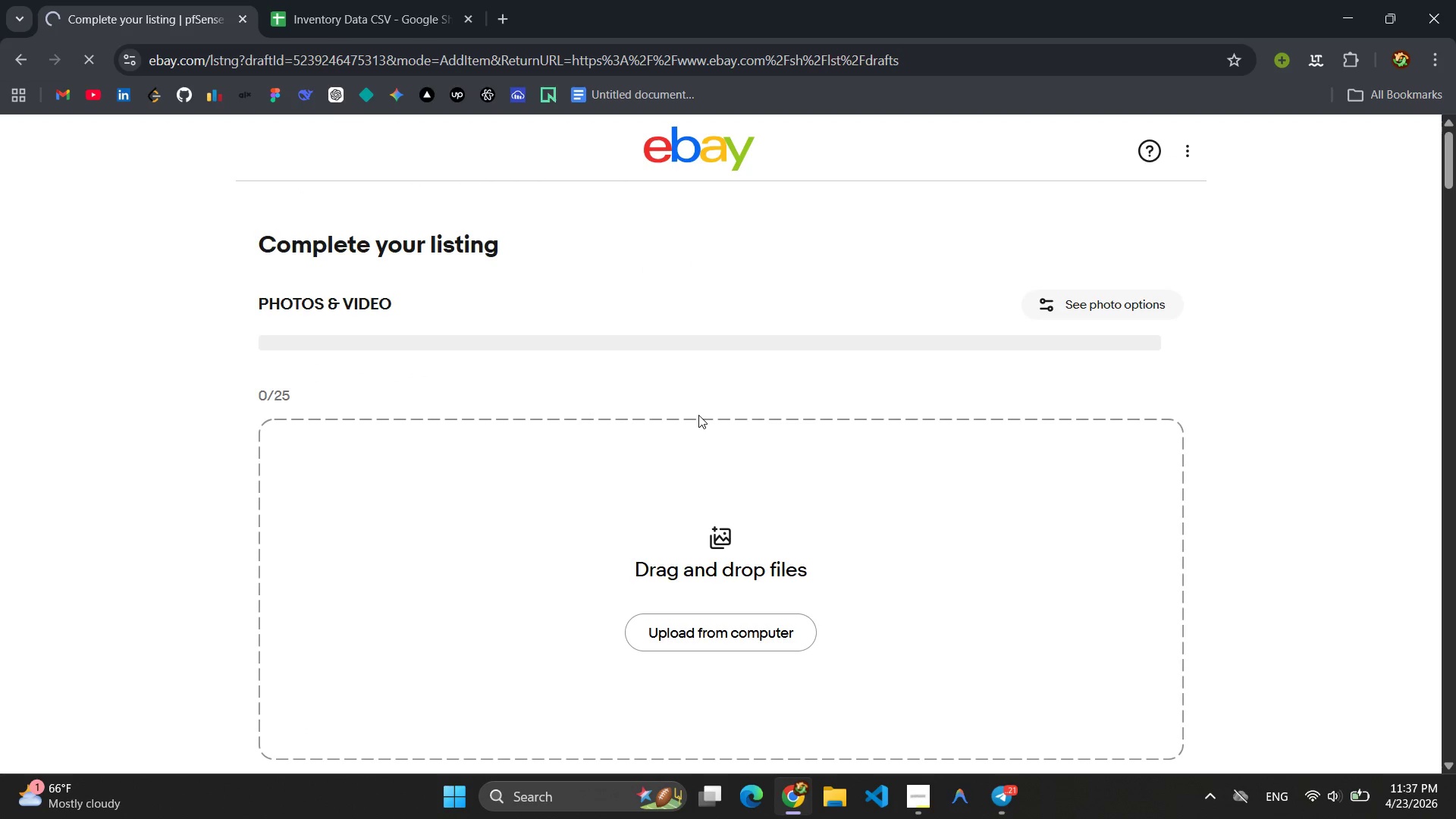 
scroll: coordinate [721, 452], scroll_direction: down, amount: 4.0
 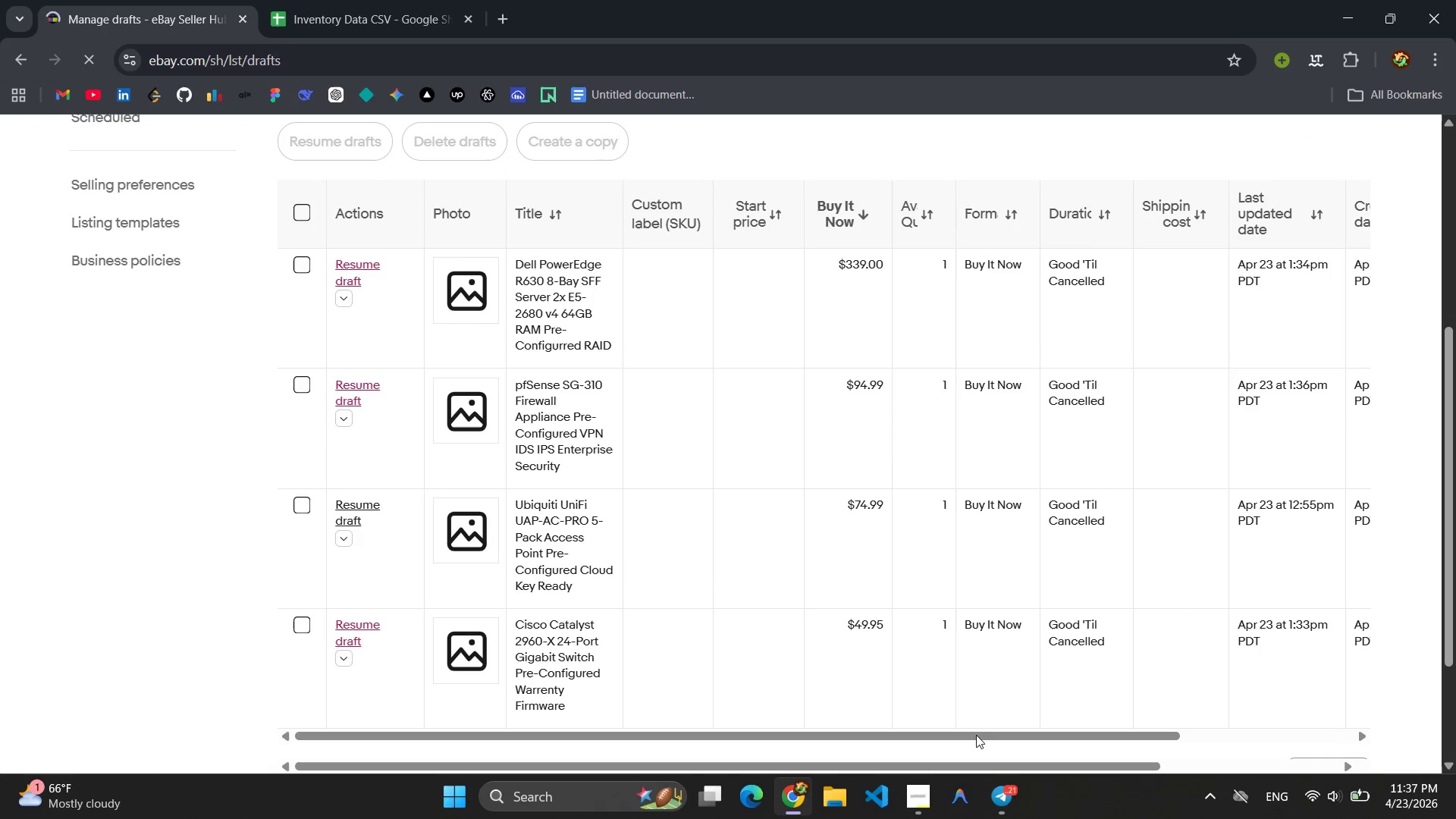 
left_click([915, 788])